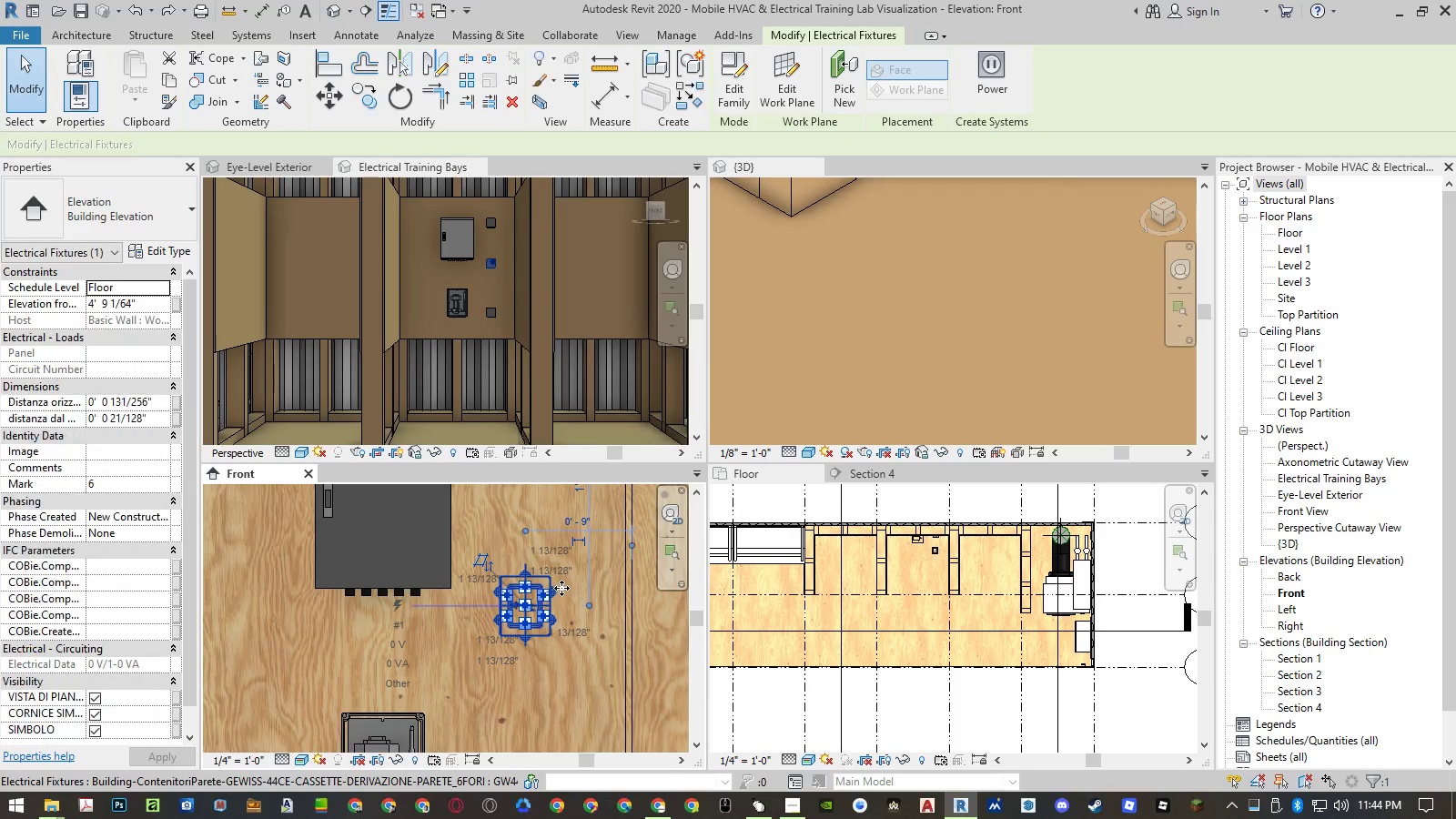 
left_click([591, 555])
 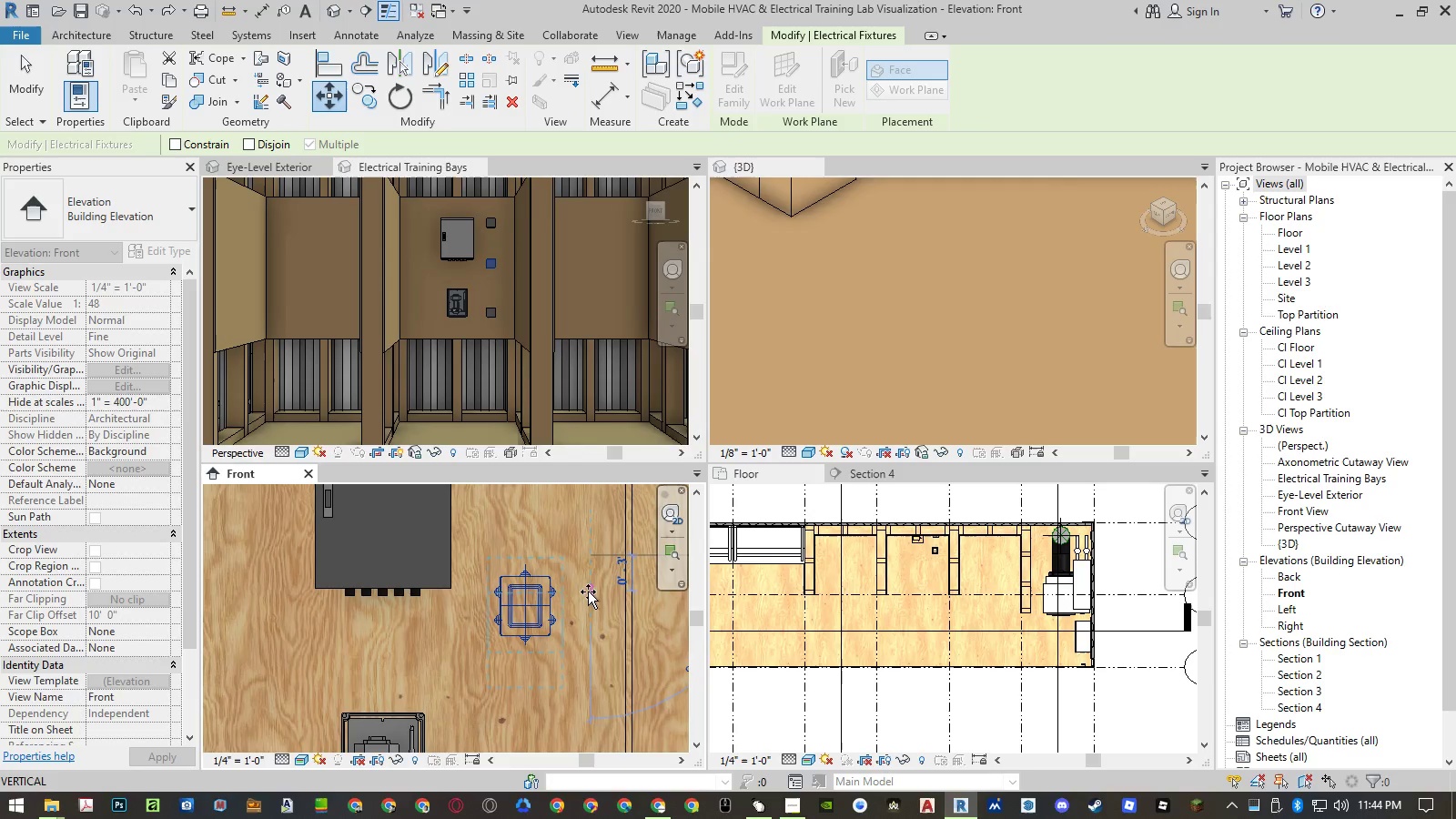 
left_click([587, 599])
 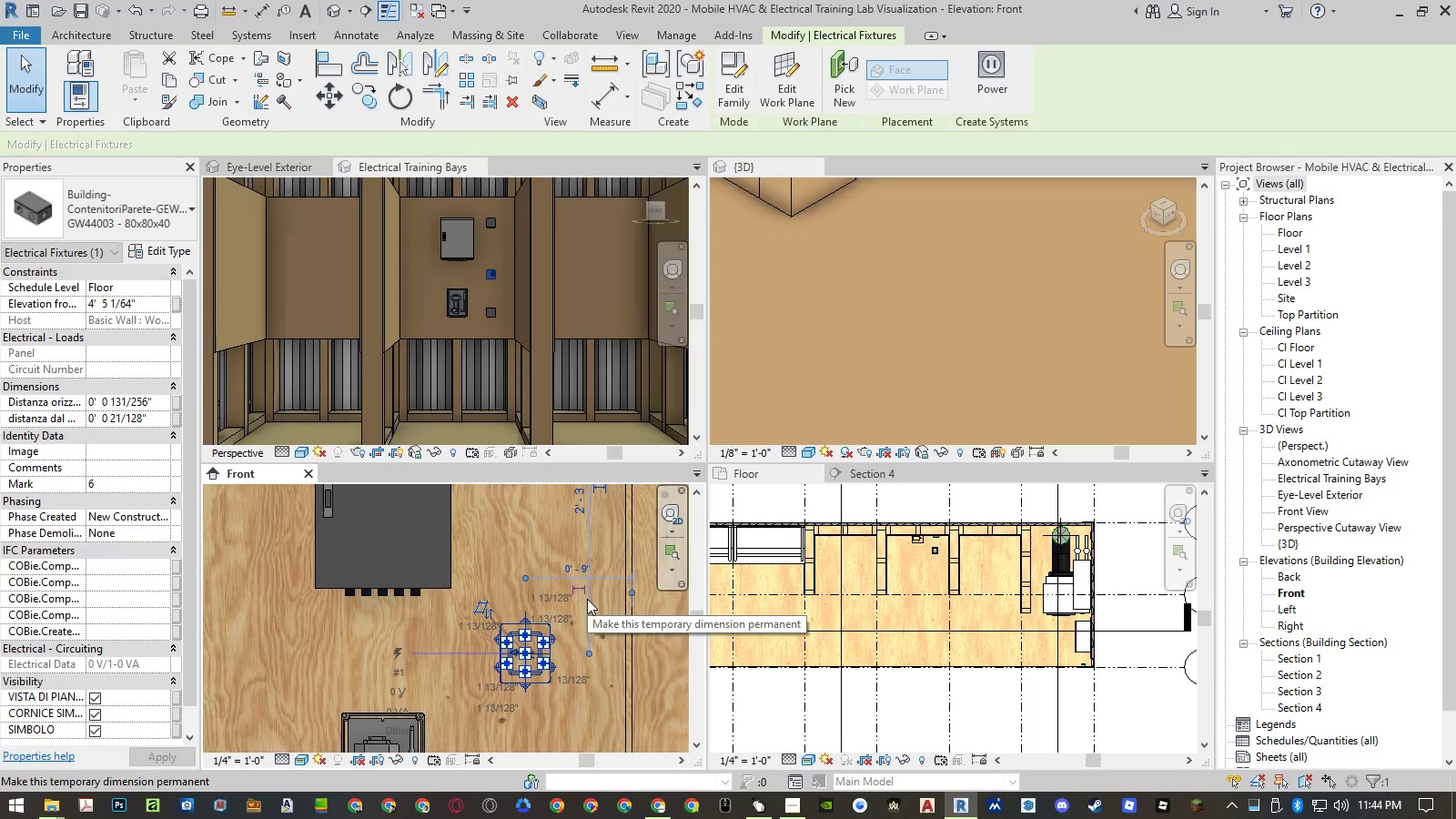 
key(Escape)
 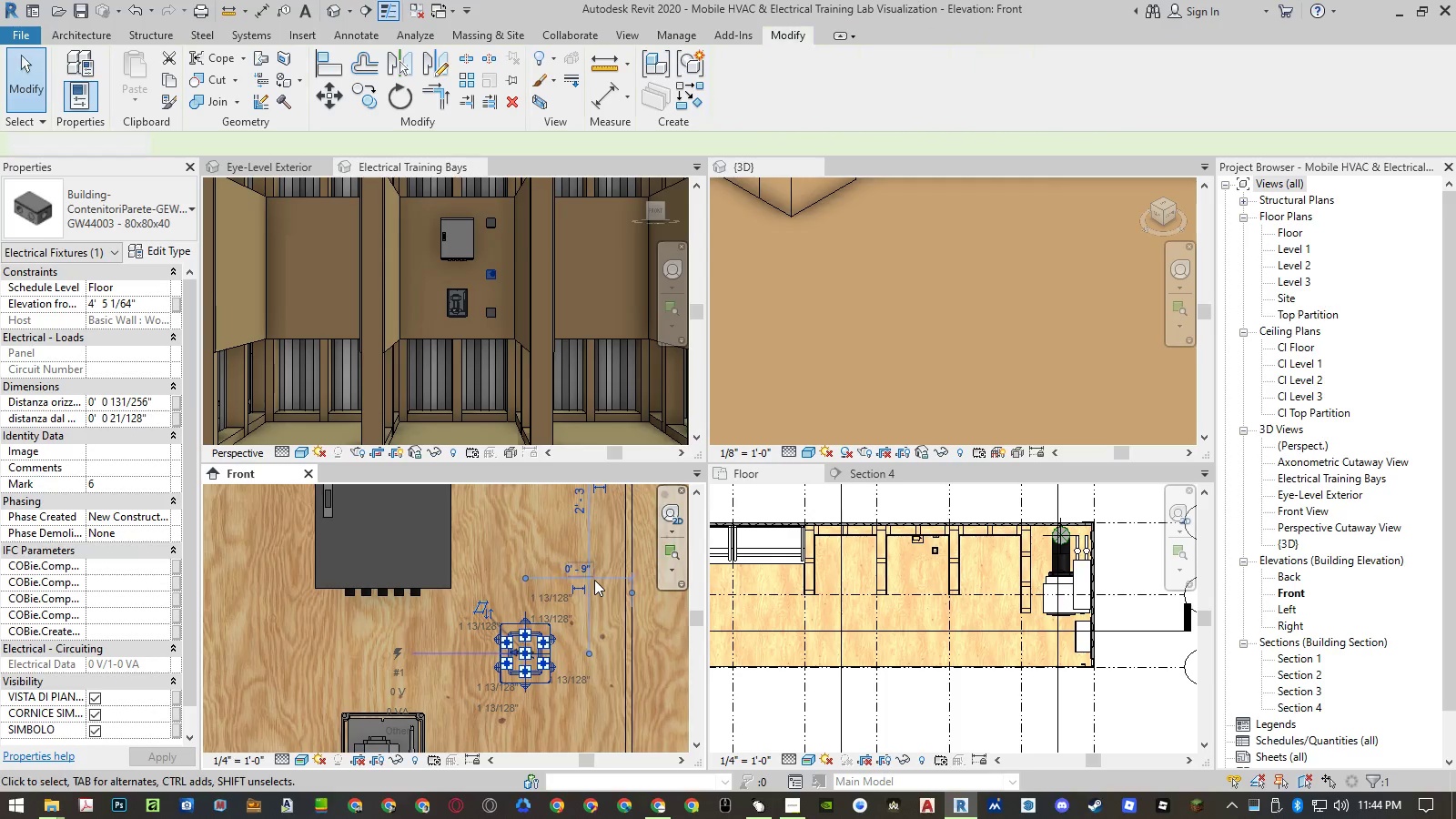 
key(Escape)
 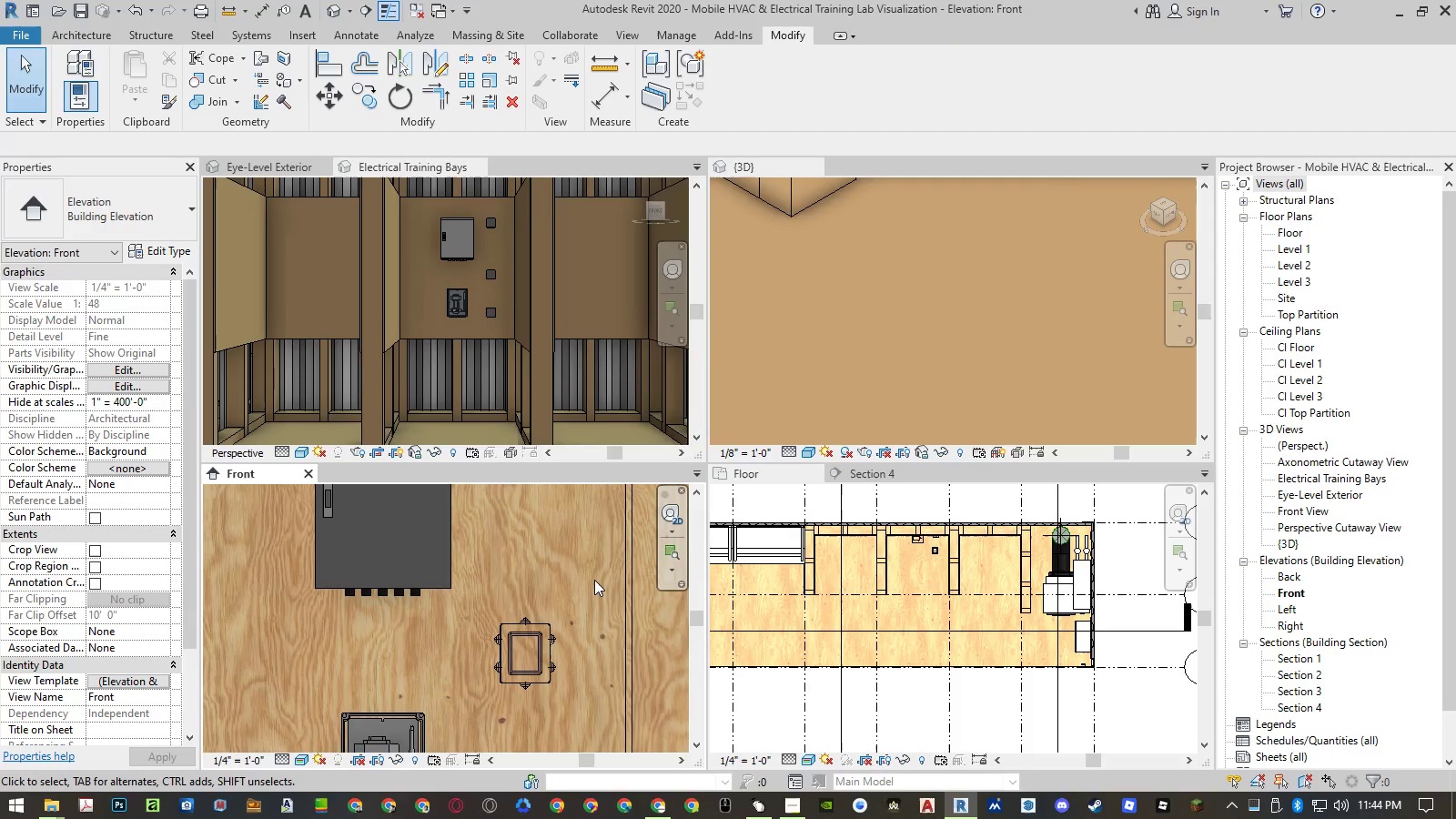 
scroll: coordinate [562, 574], scroll_direction: down, amount: 9.0
 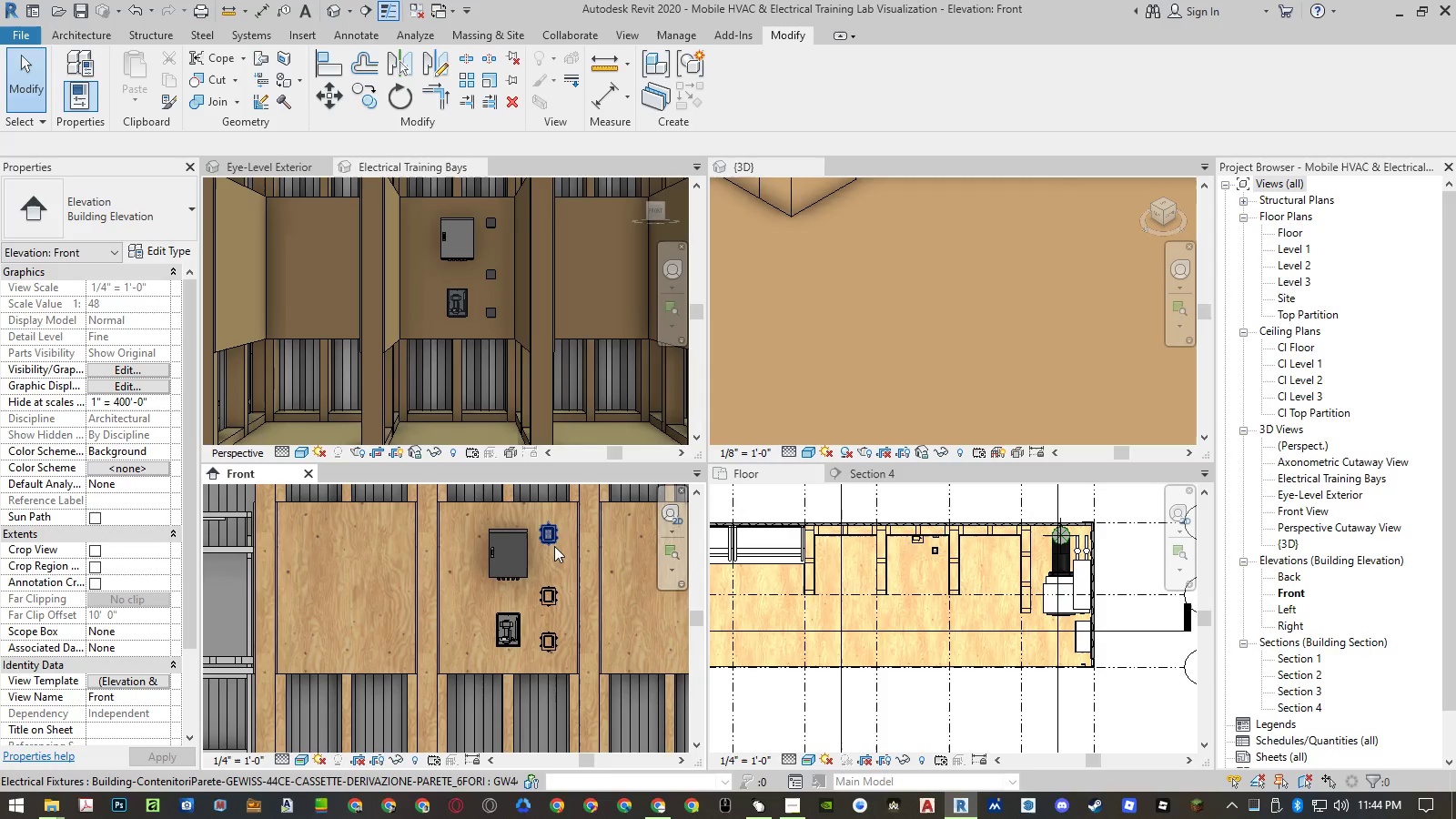 
left_click([554, 541])
 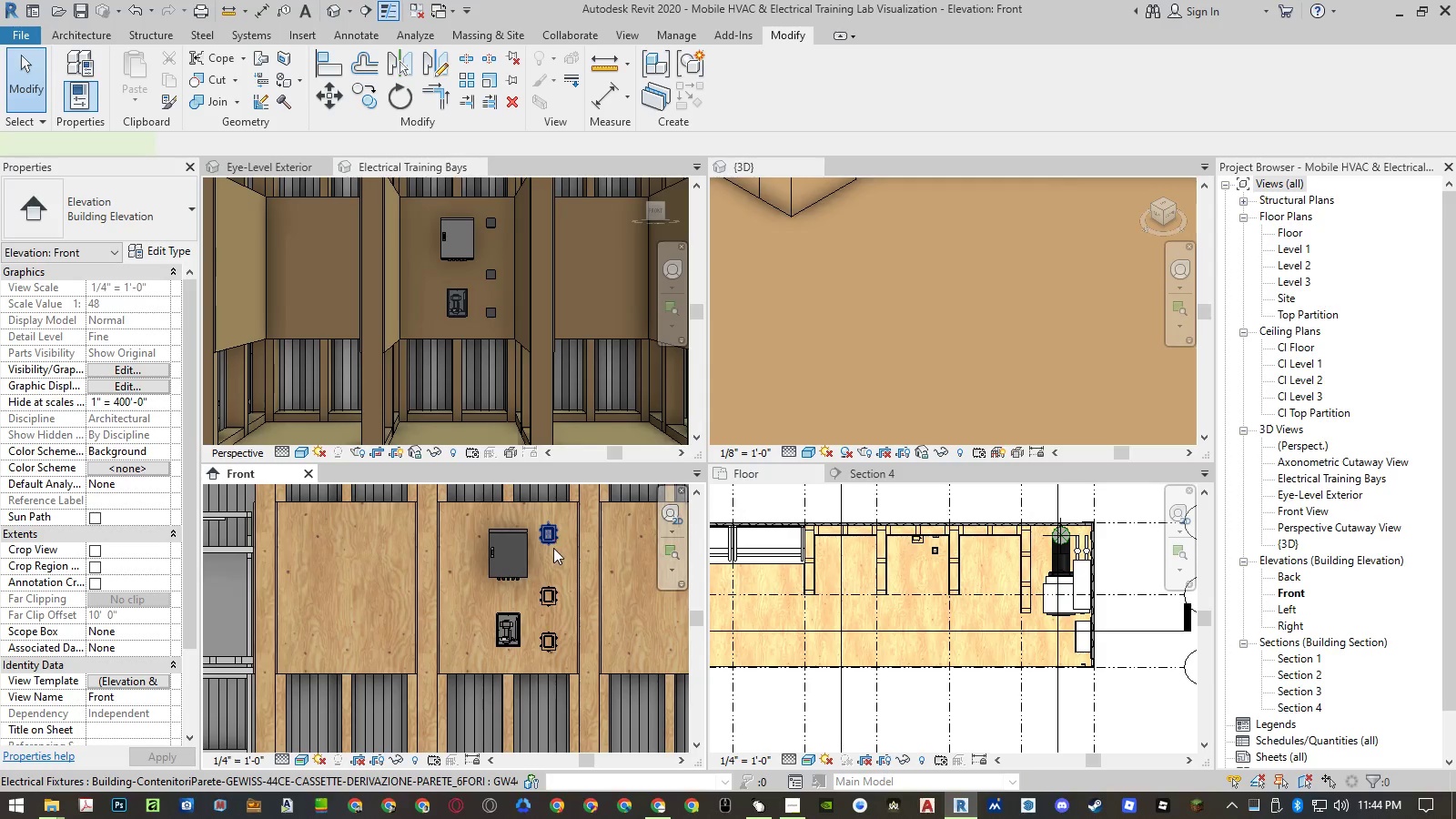 
hold_key(key=ControlLeft, duration=1.5)
left_click([551, 599])
 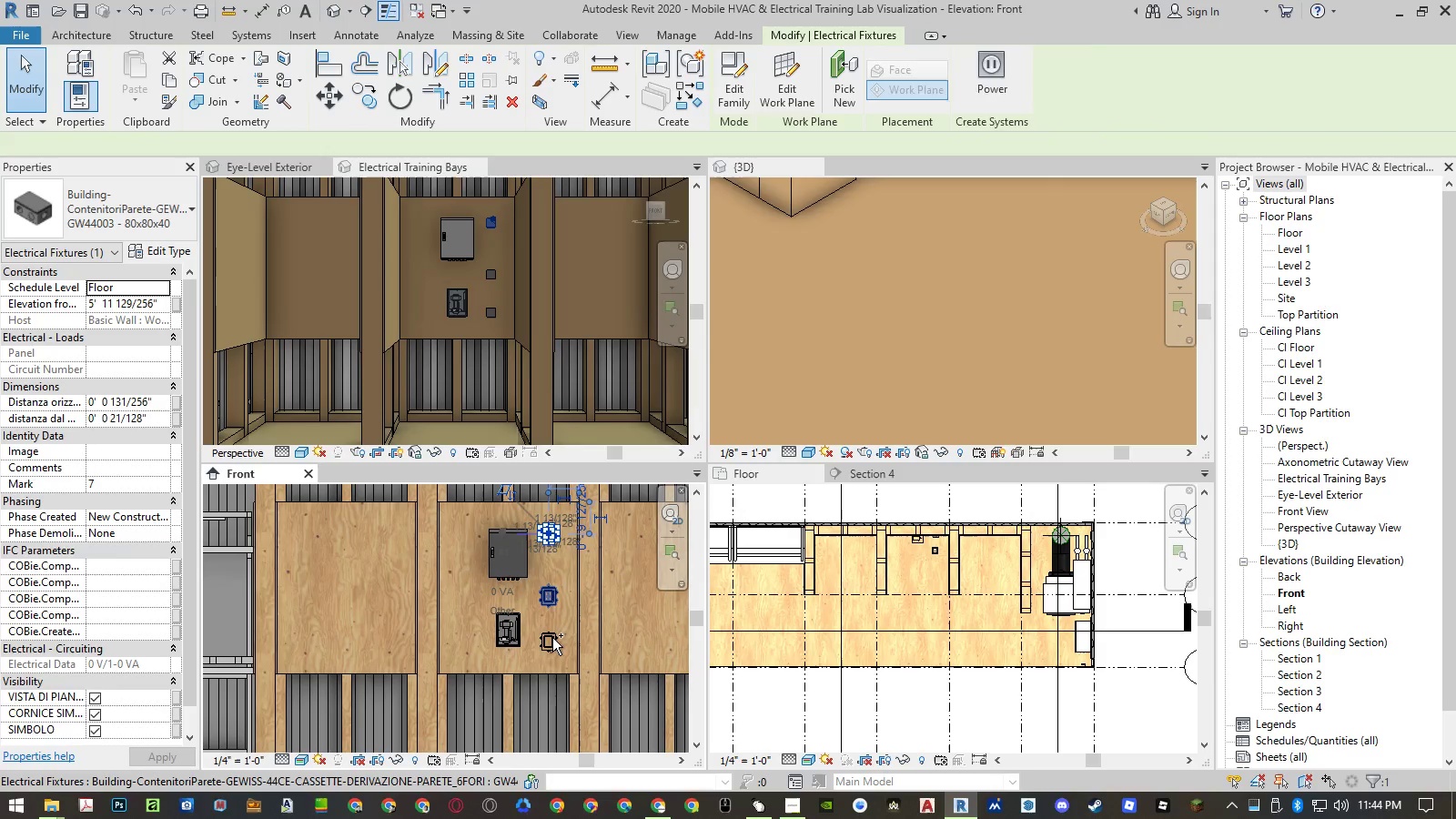 
hold_key(key=ControlLeft, duration=0.55)
left_click([553, 638])
 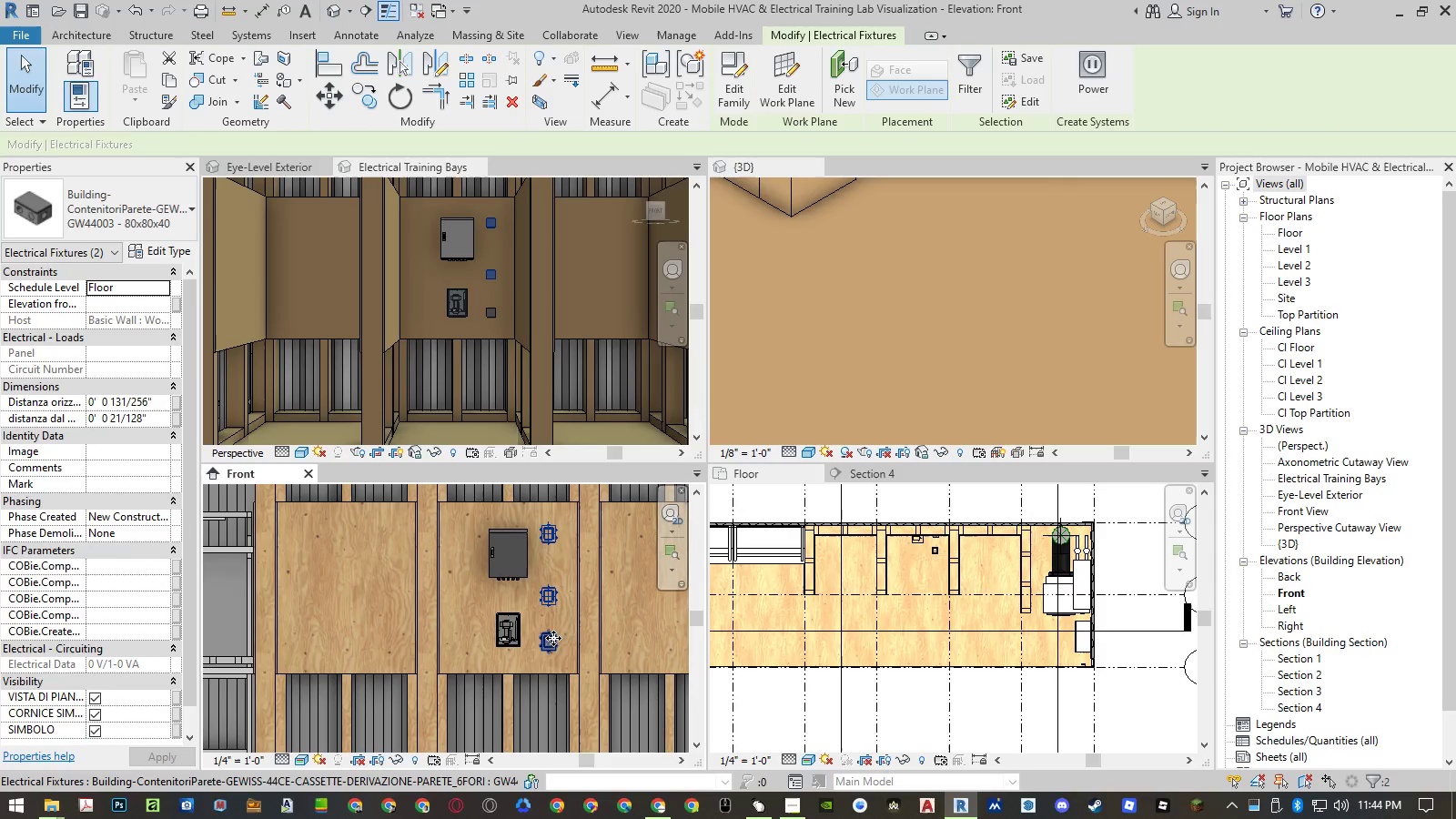 
type(co )
 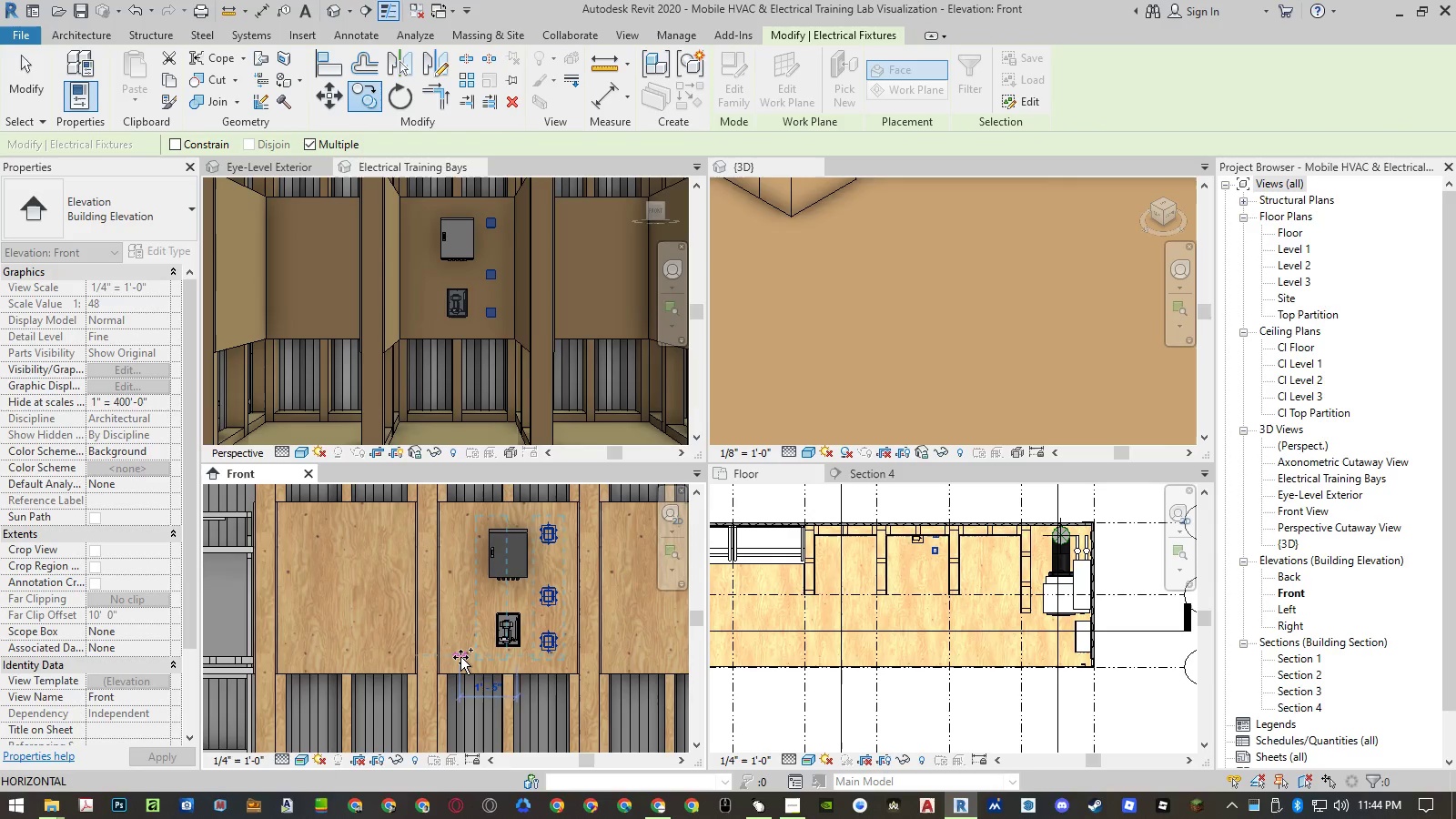 
key(Numpad2)
 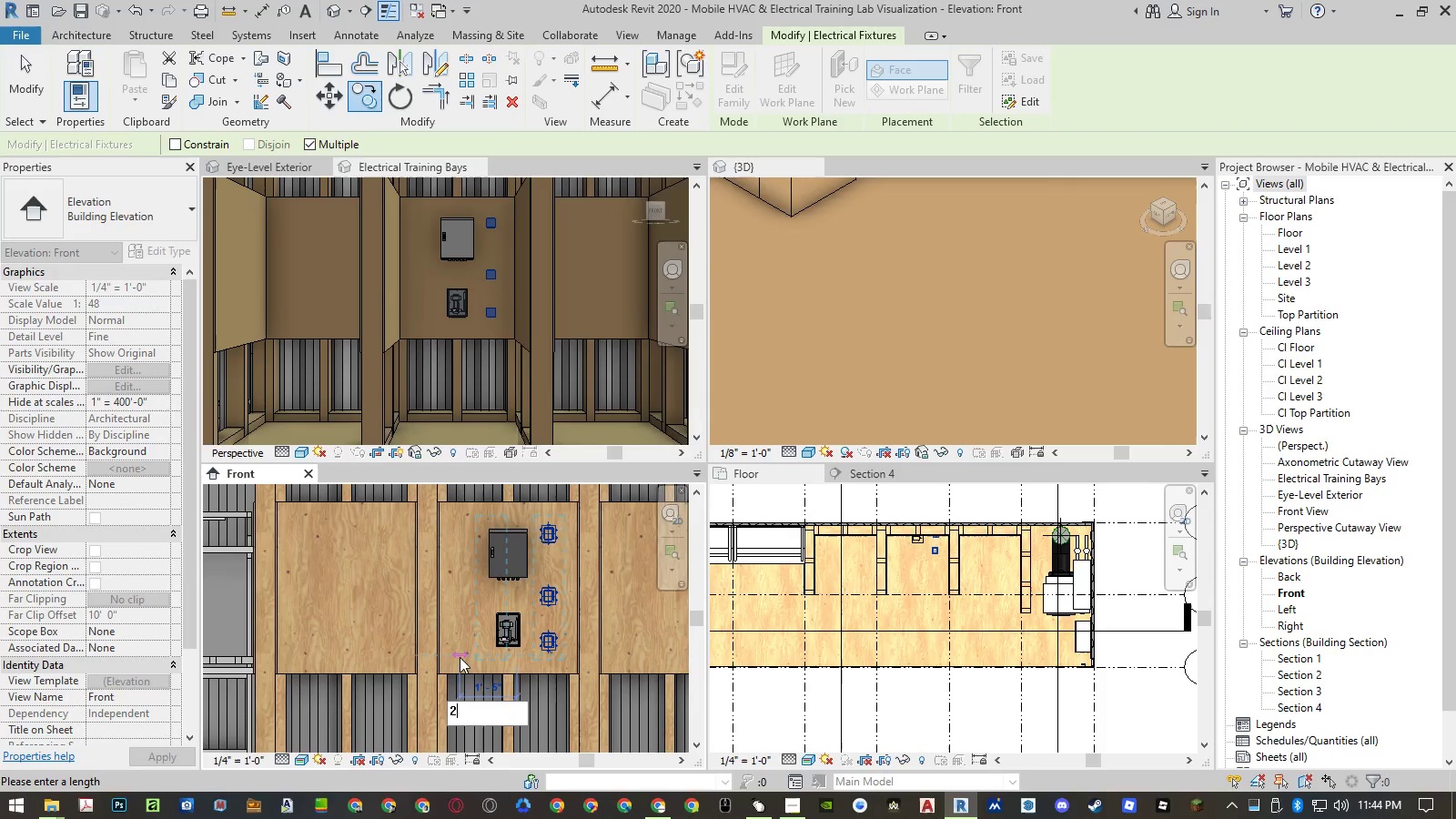 
key(NumpadEnter)
 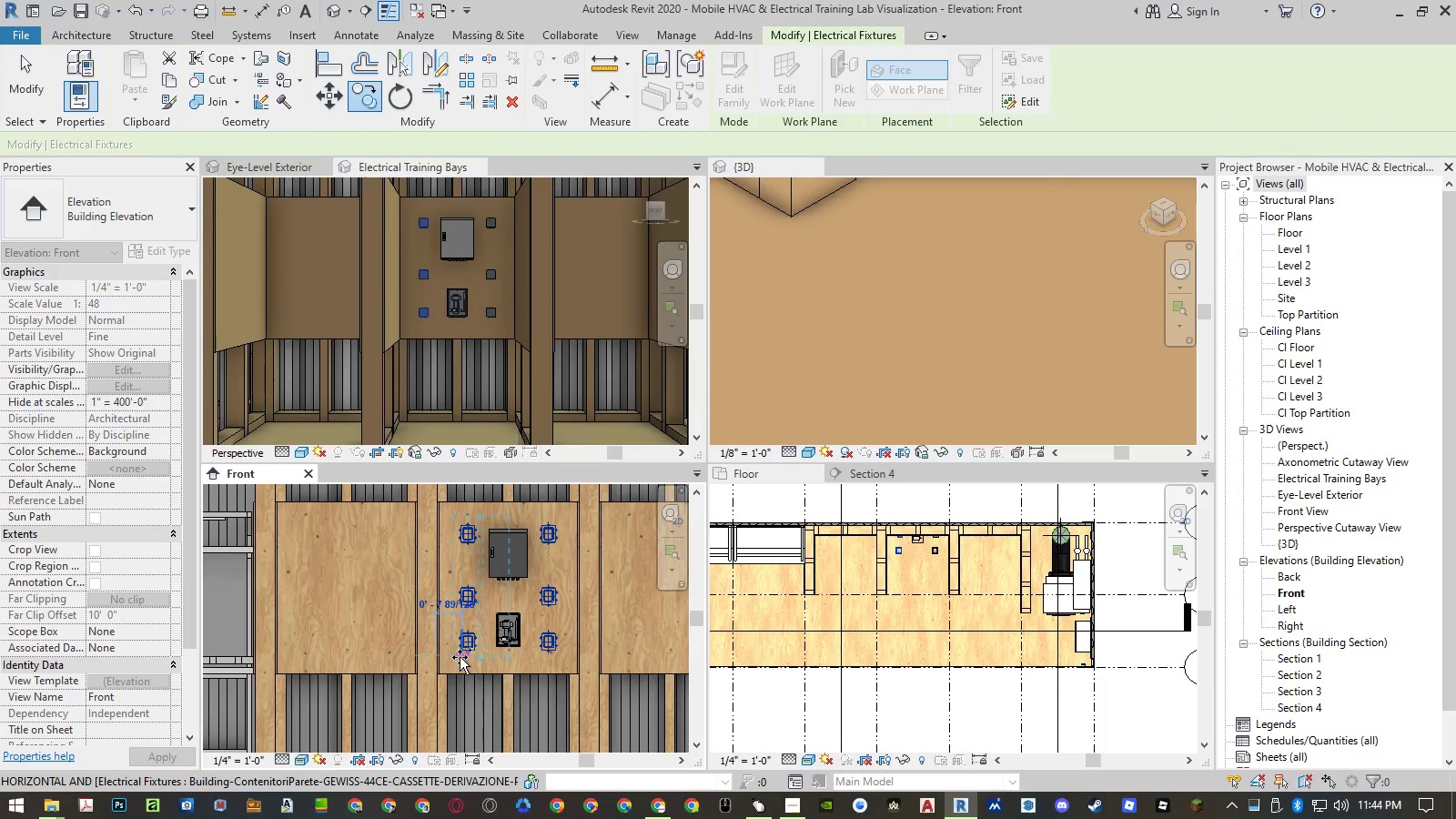 
key(Escape)
 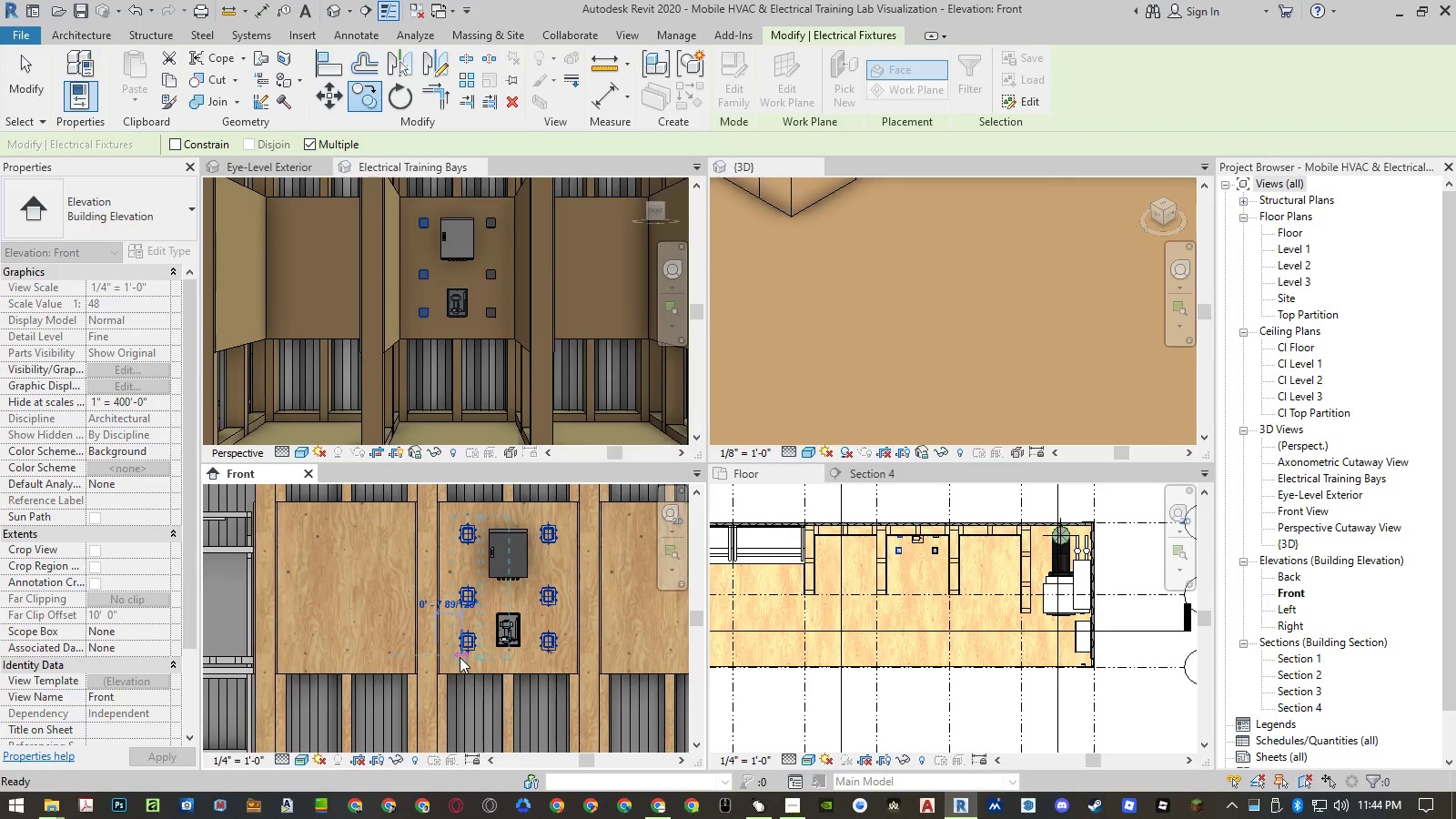 
key(Escape)